 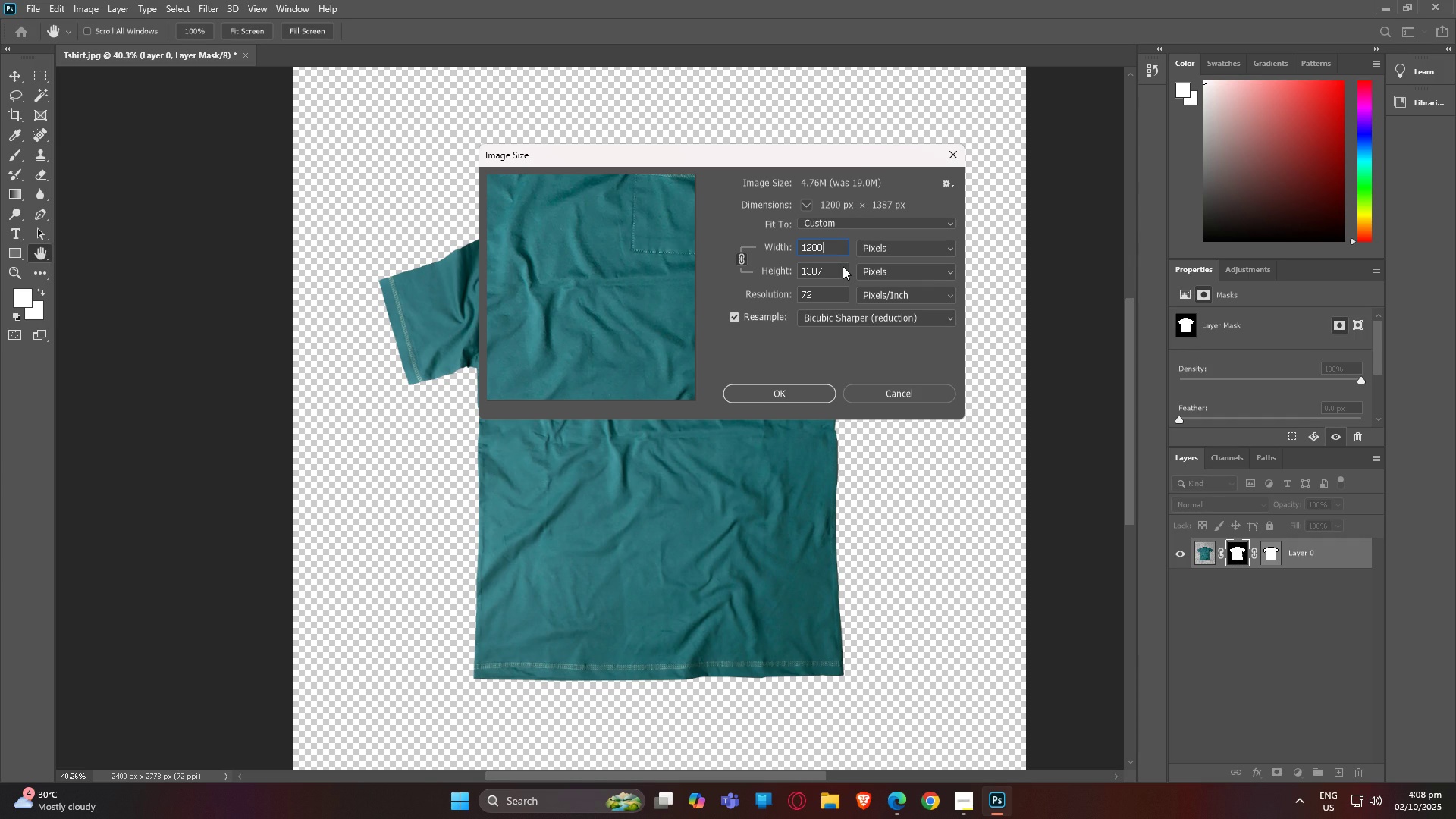 
left_click([794, 391])
 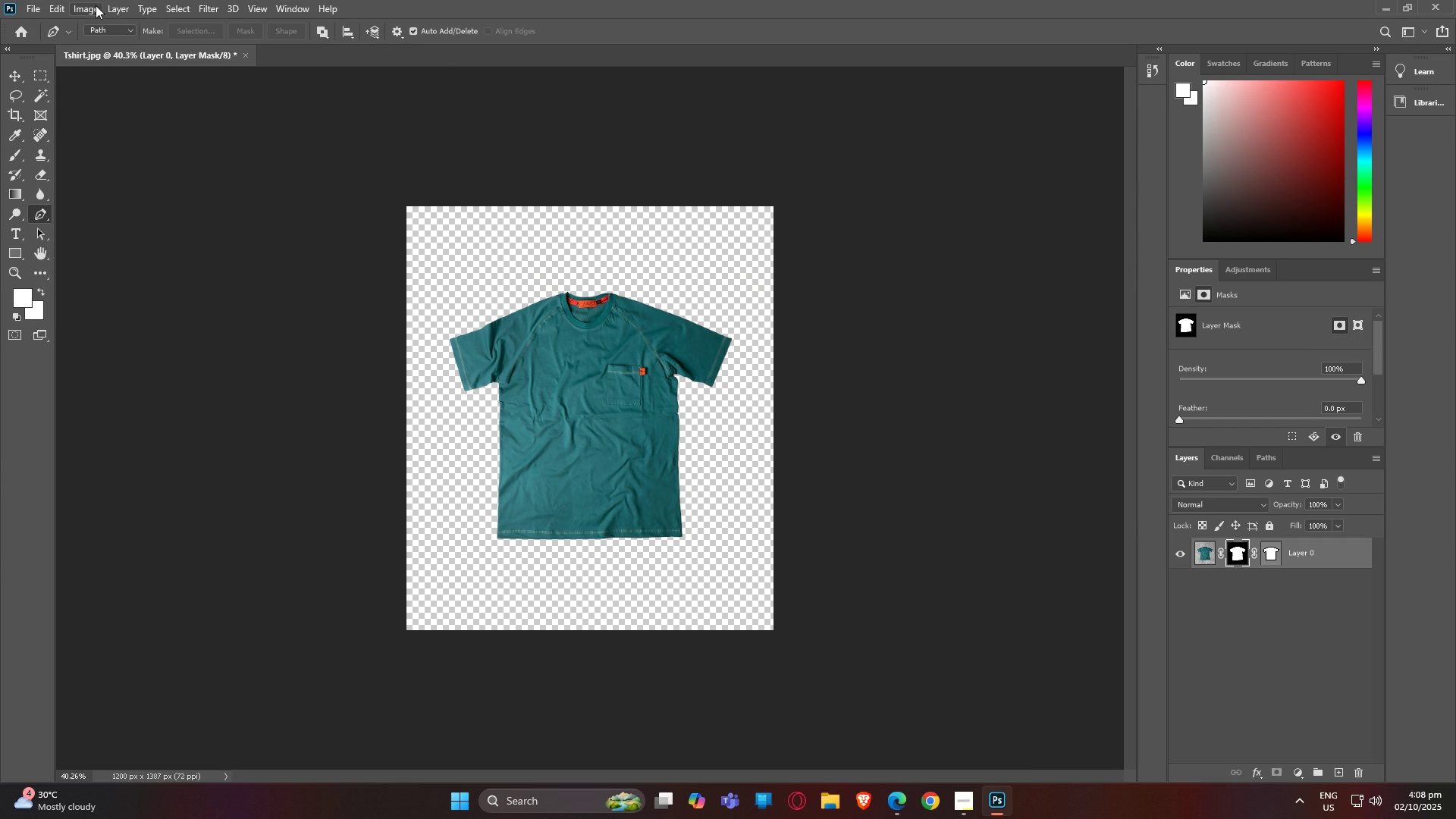 
left_click([96, 5])
 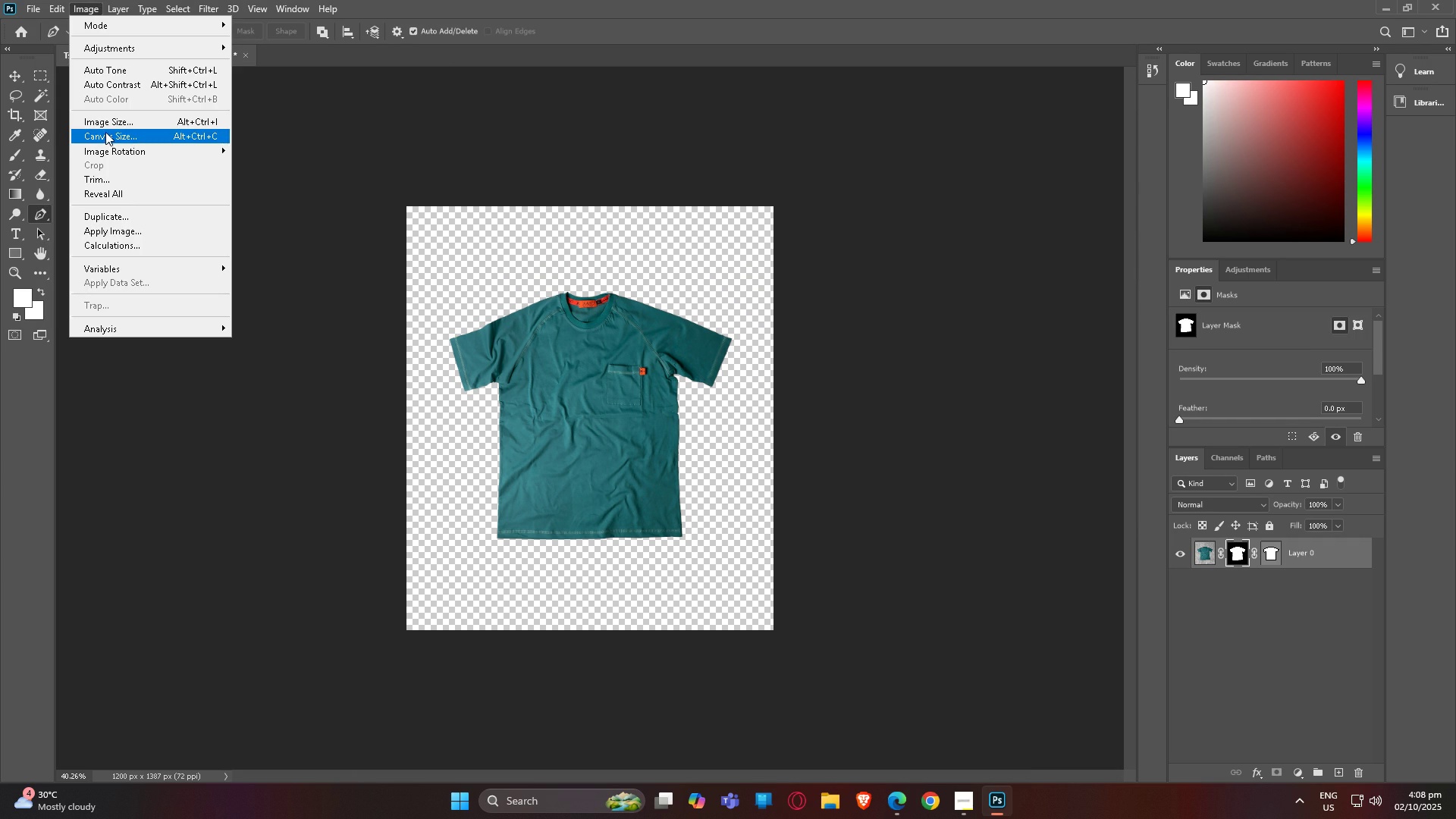 
left_click([105, 129])
 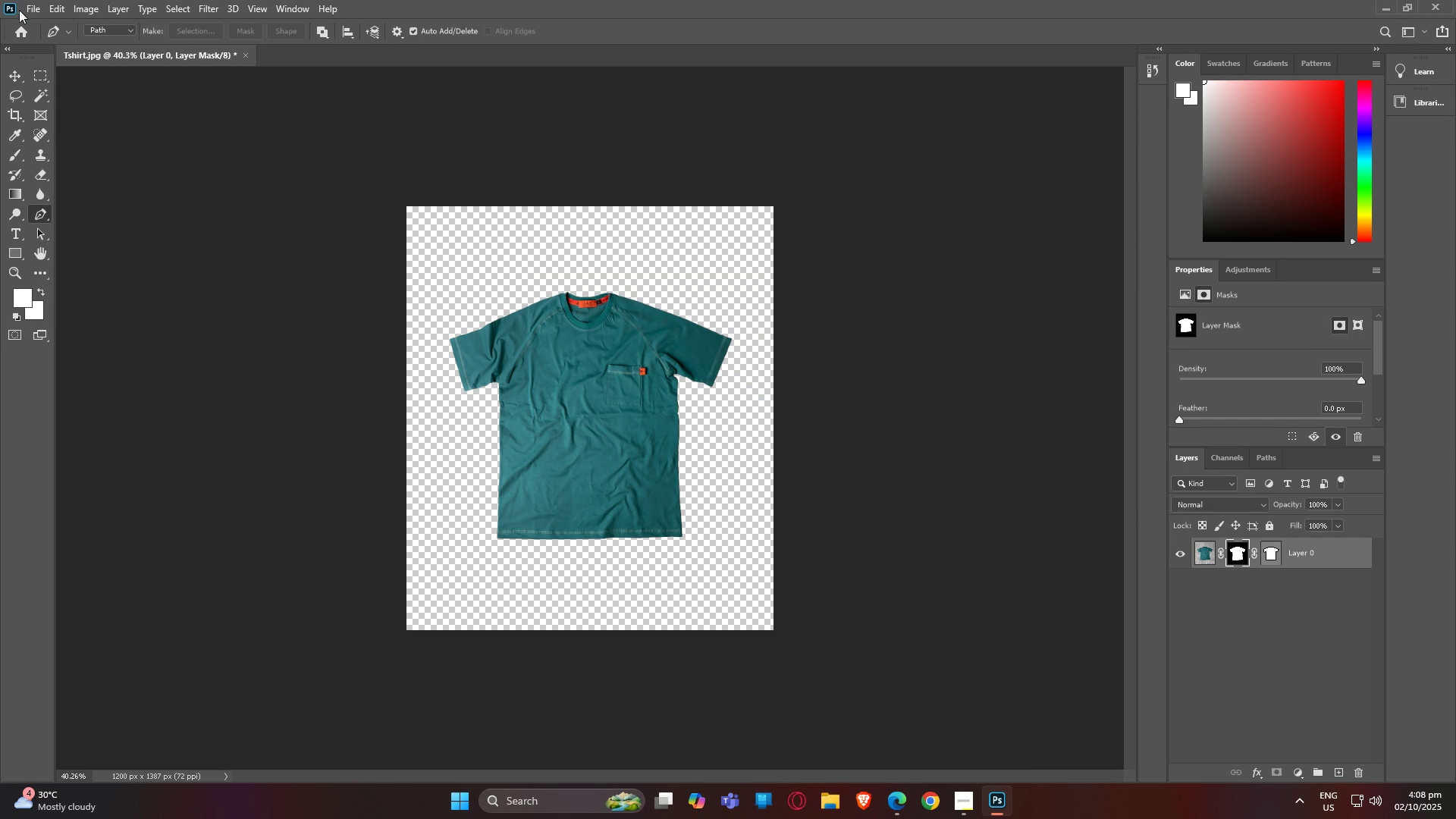 
left_click([94, 9])
 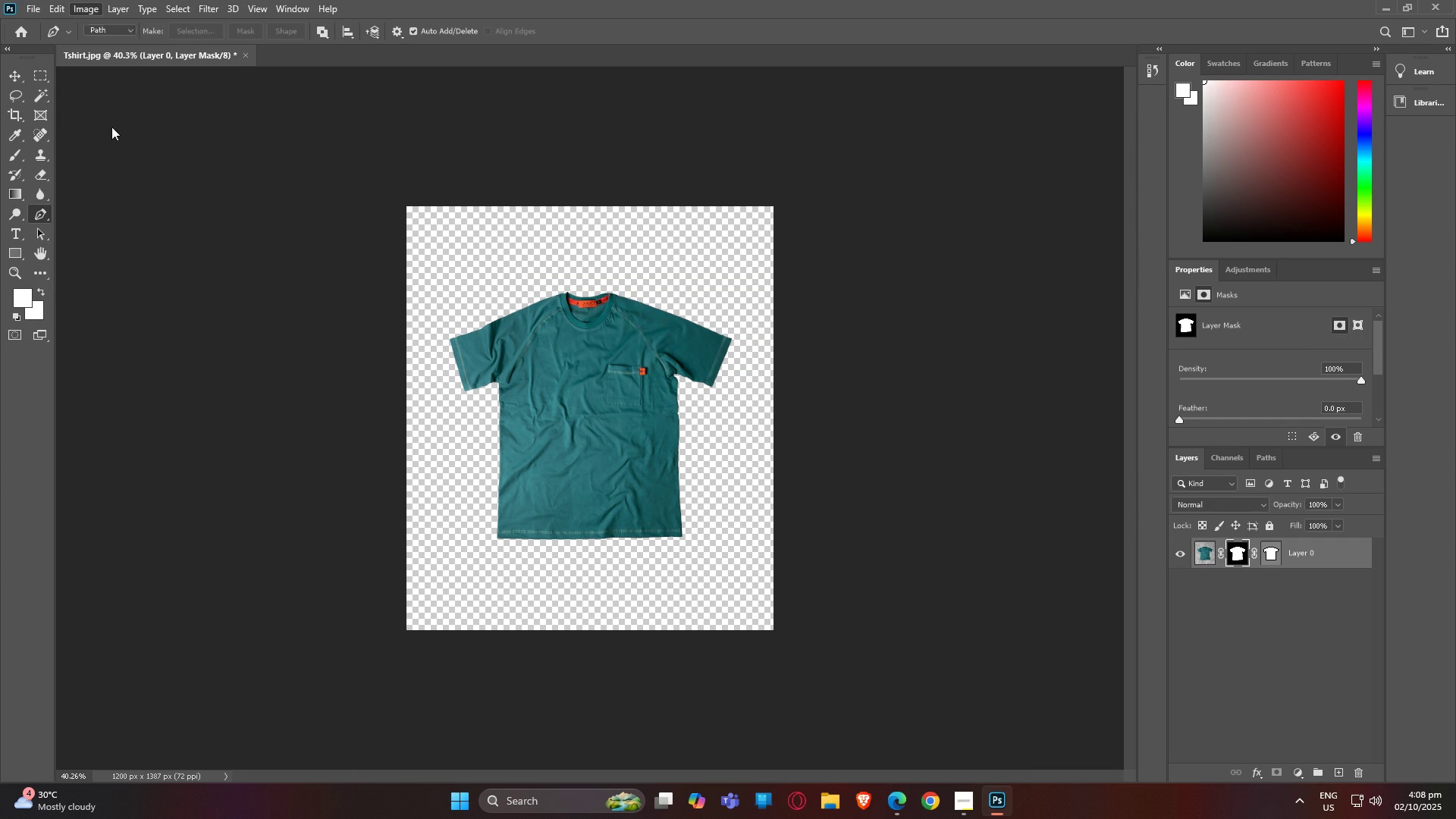 
left_click([111, 127])
 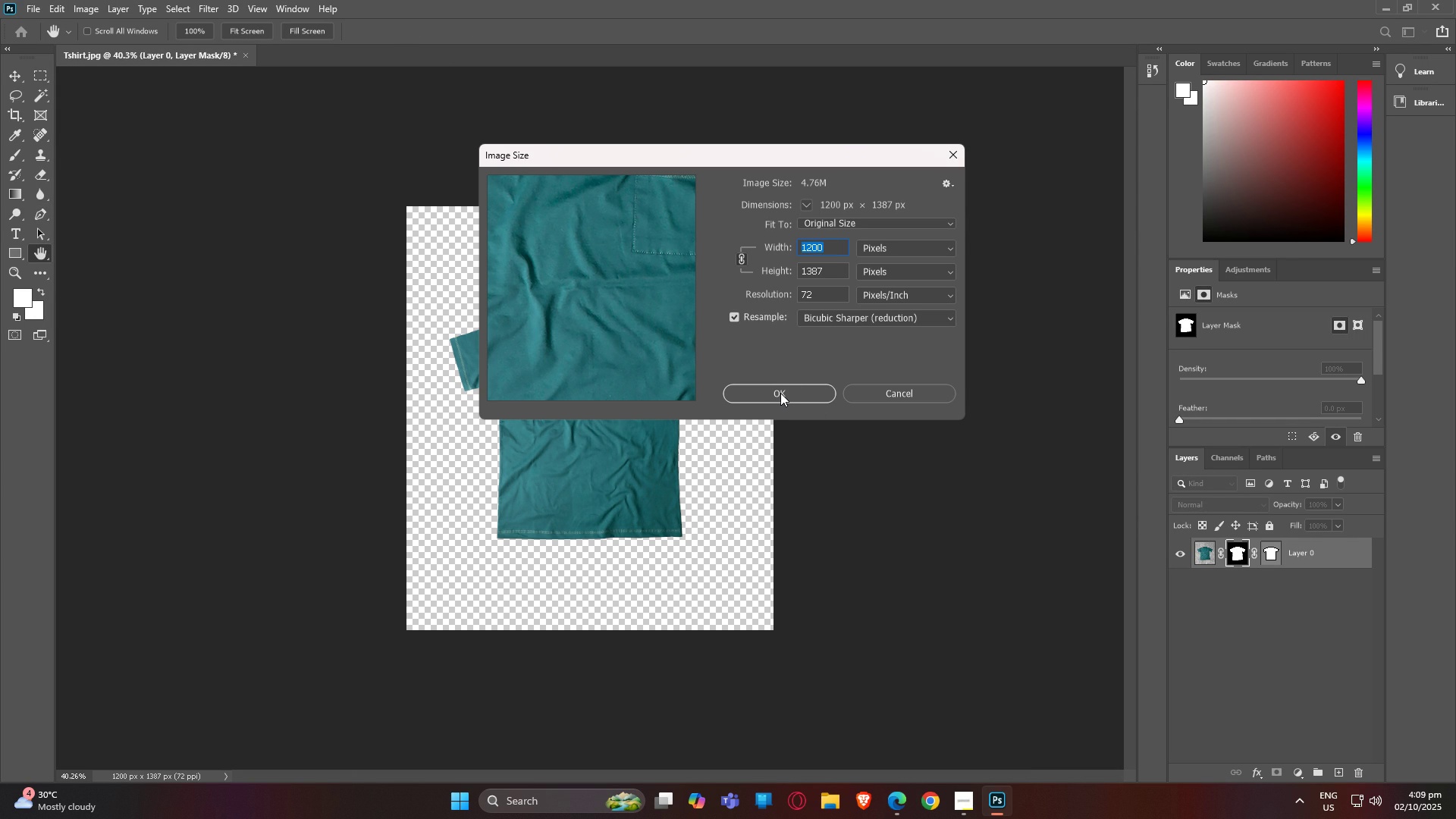 
wait(10.08)
 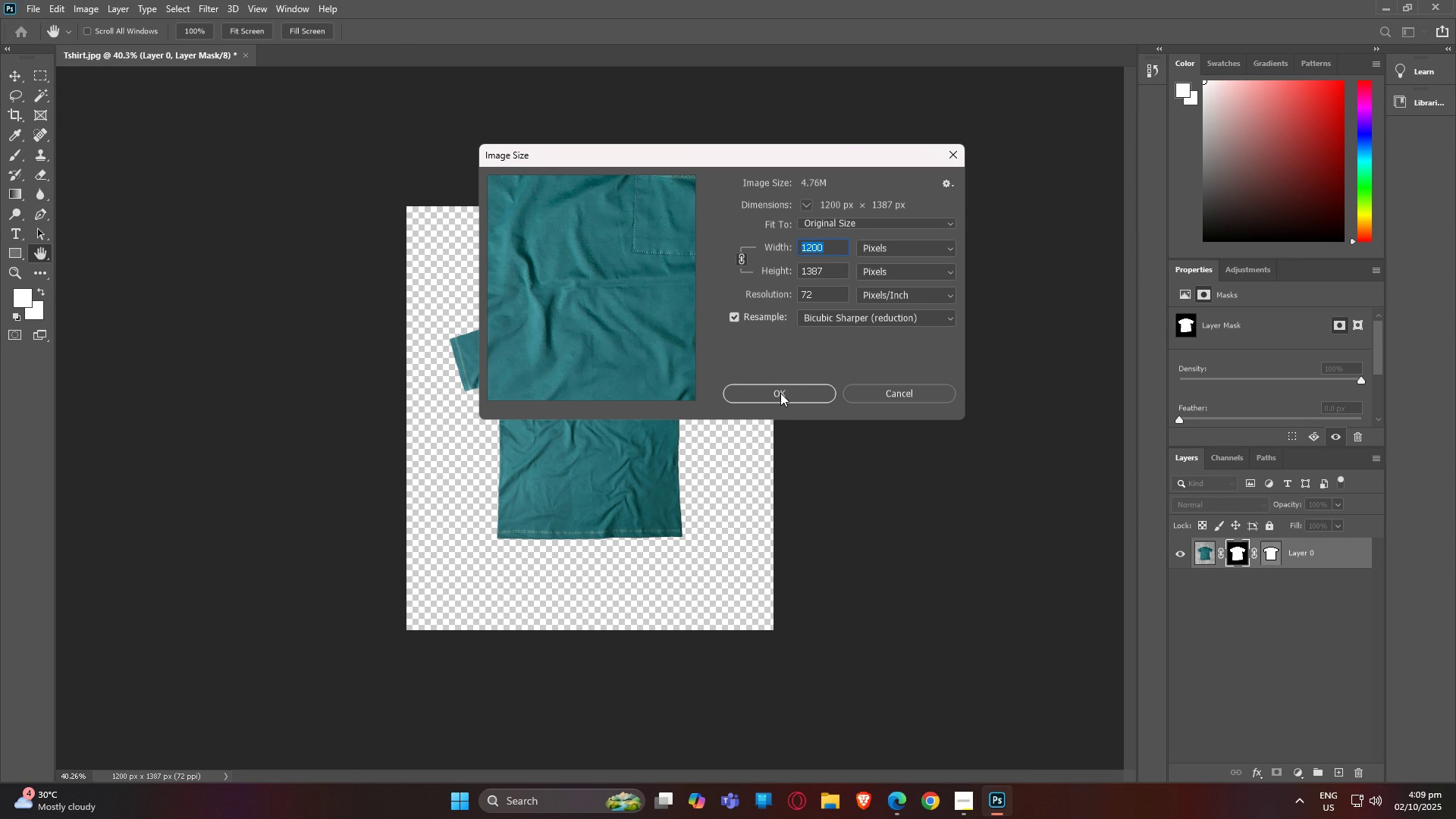 
left_click([780, 393])
 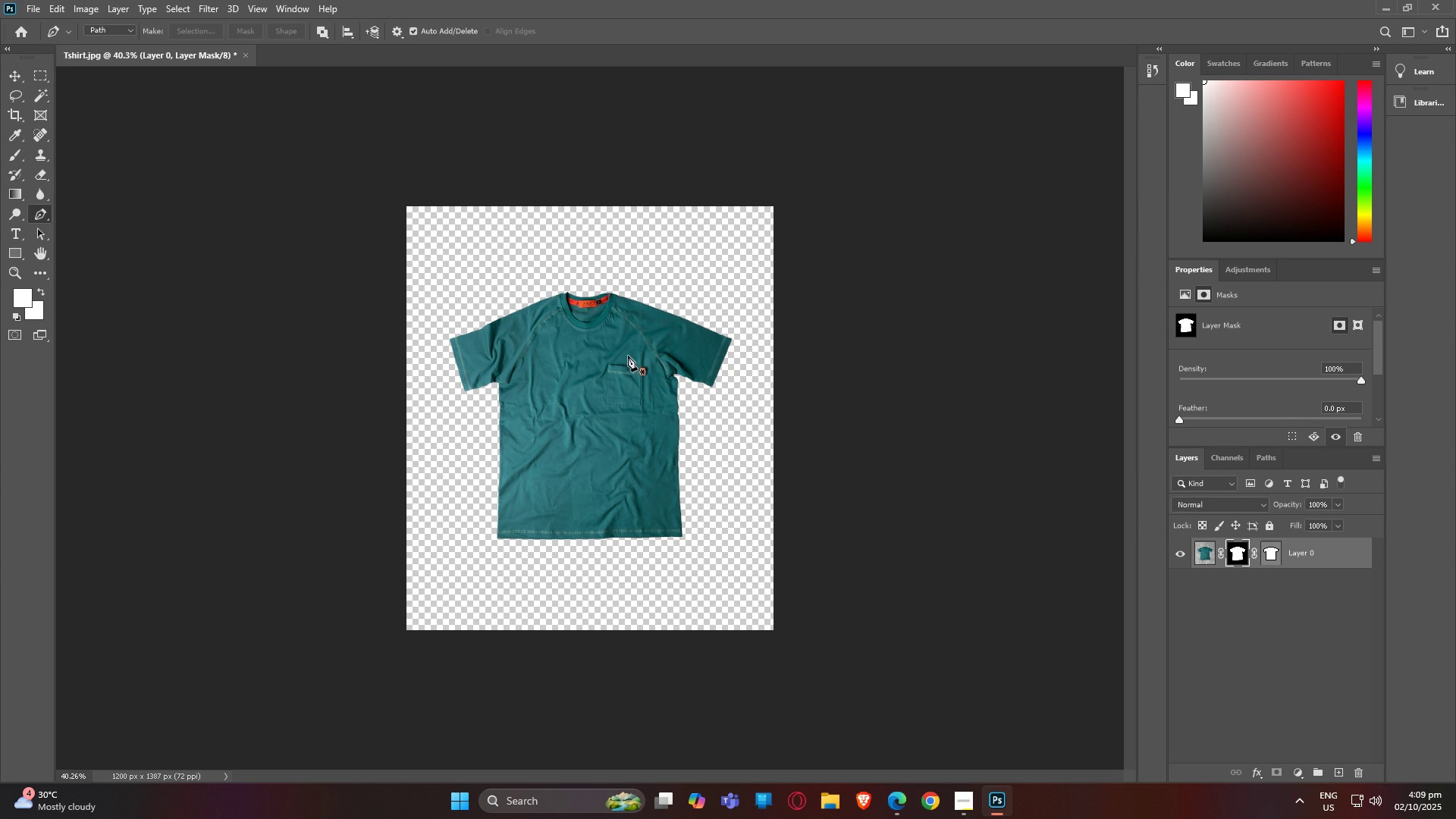 
scroll: coordinate [628, 351], scroll_direction: up, amount: 1.0